 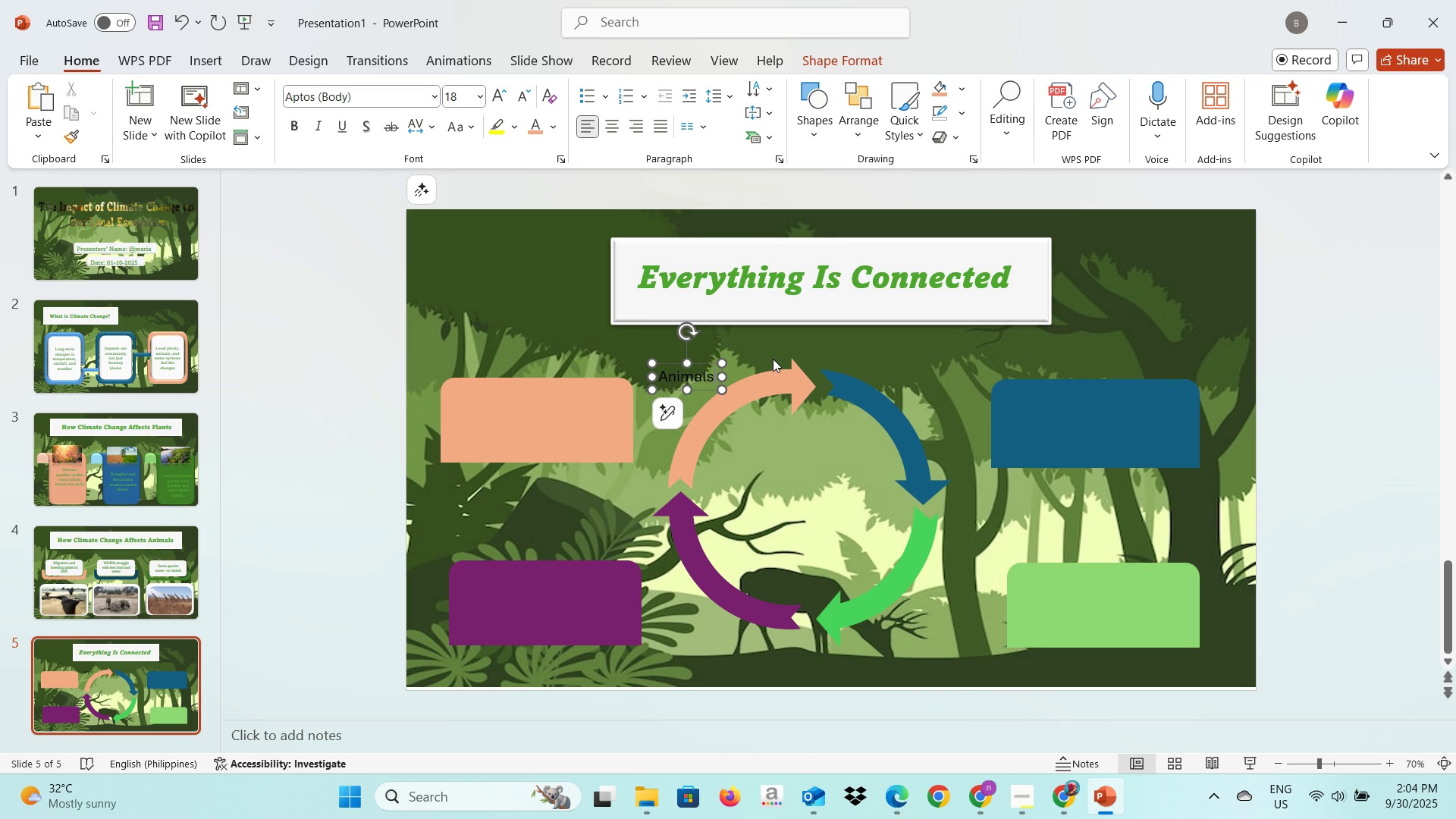 
left_click([673, 406])
 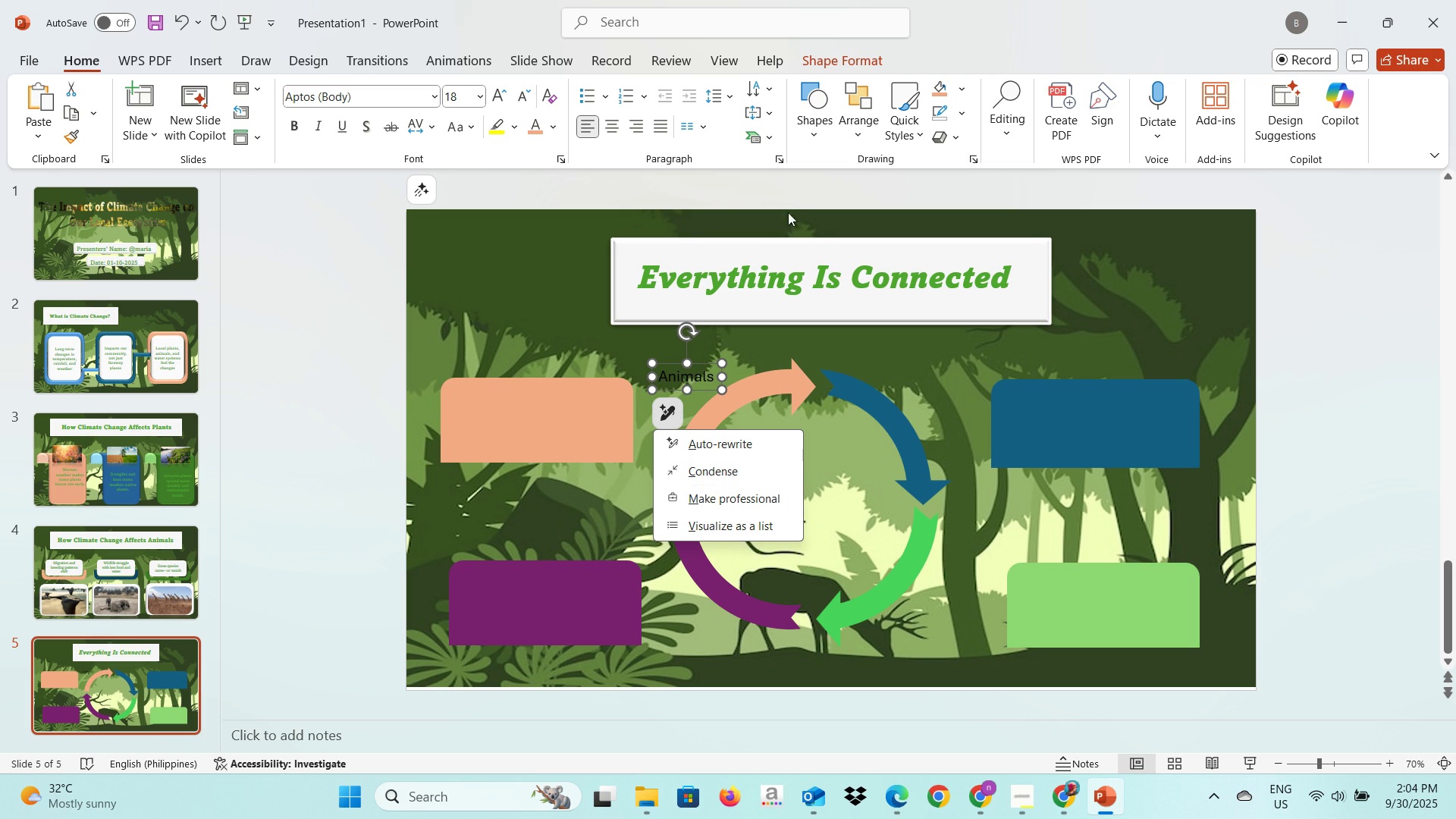 
left_click([752, 378])
 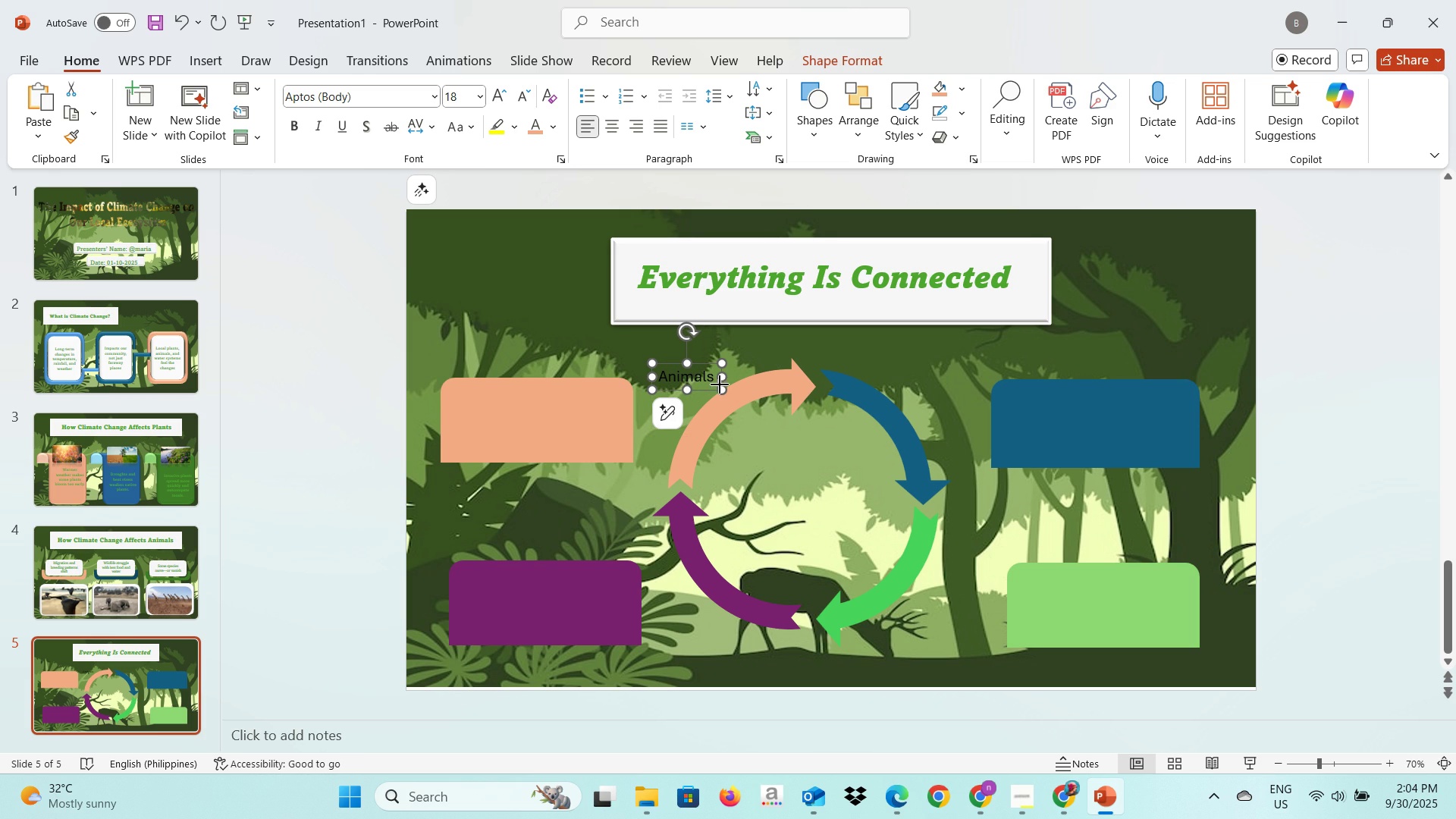 
left_click([720, 384])
 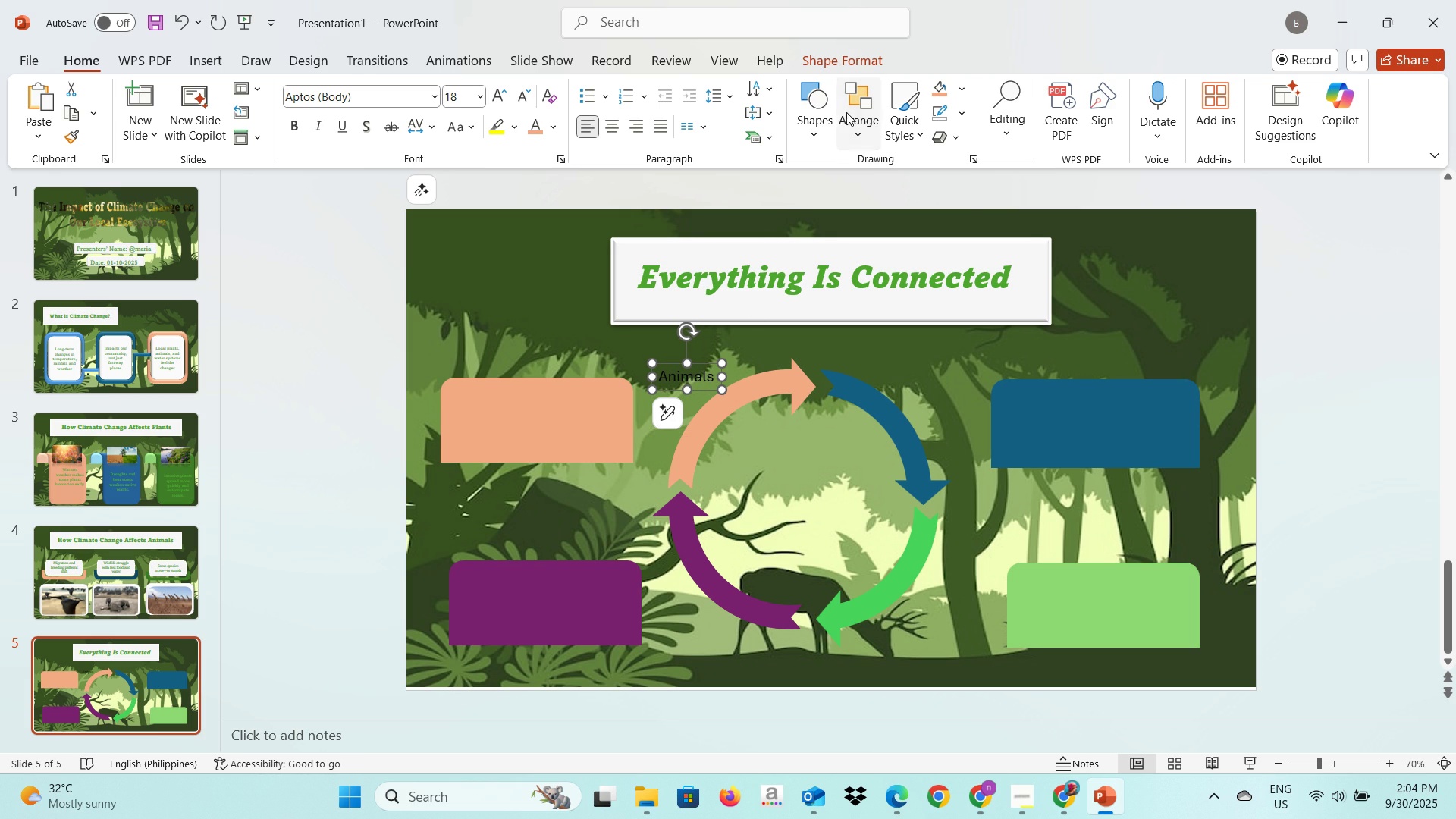 
left_click([846, 112])
 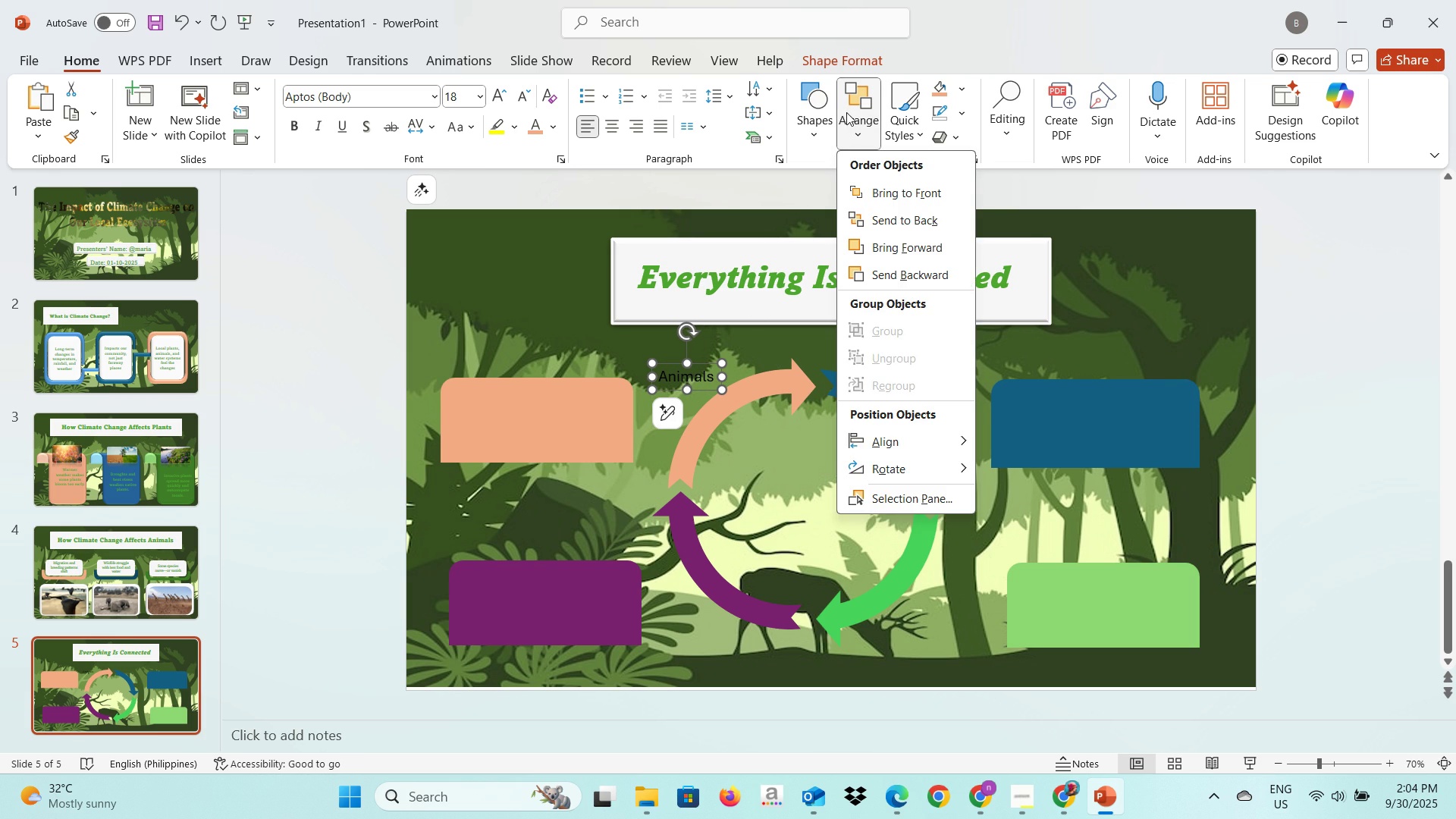 
left_click([846, 112])
 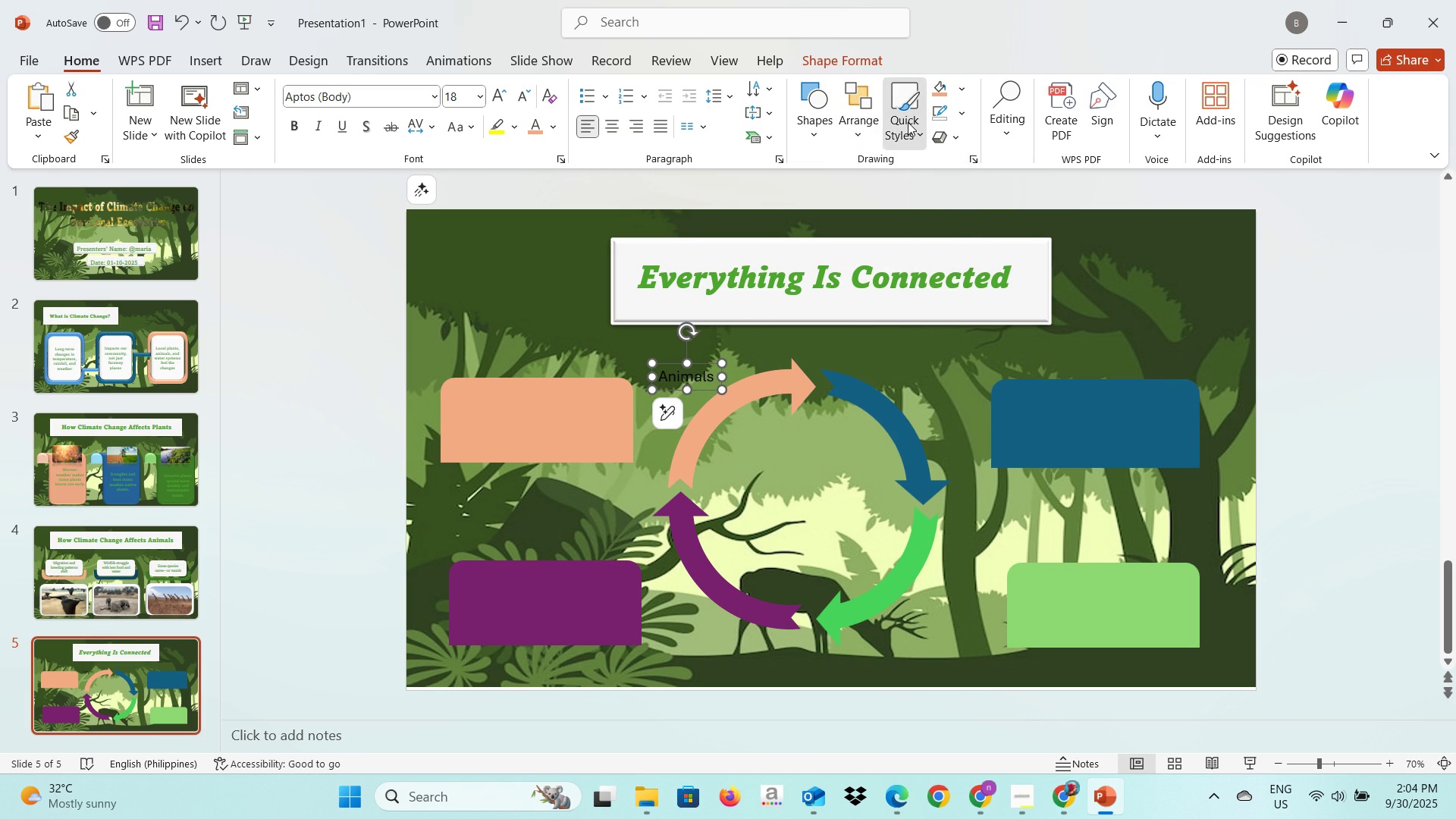 
left_click([908, 122])
 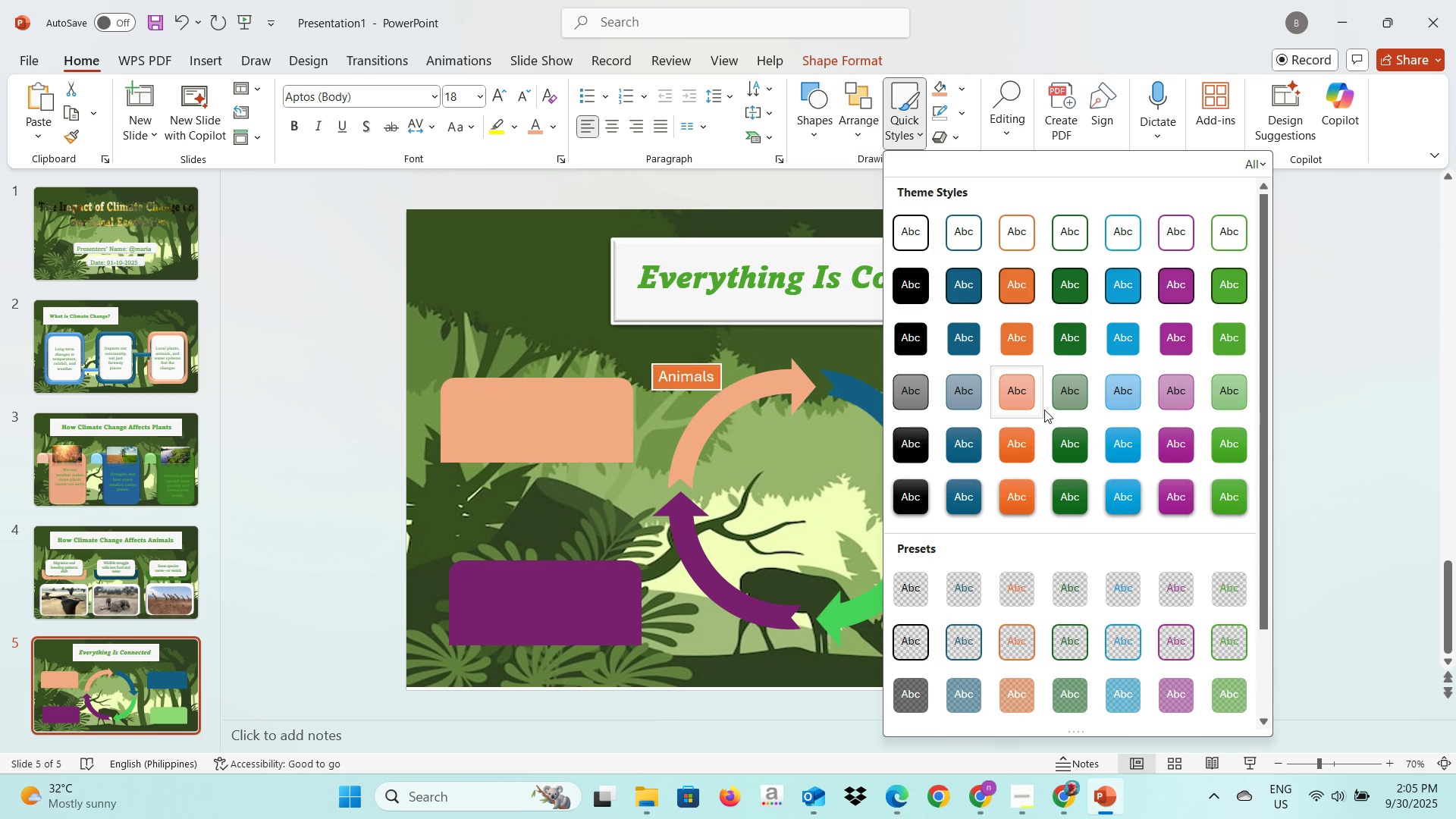 
scroll: coordinate [1096, 588], scroll_direction: down, amount: 11.0
 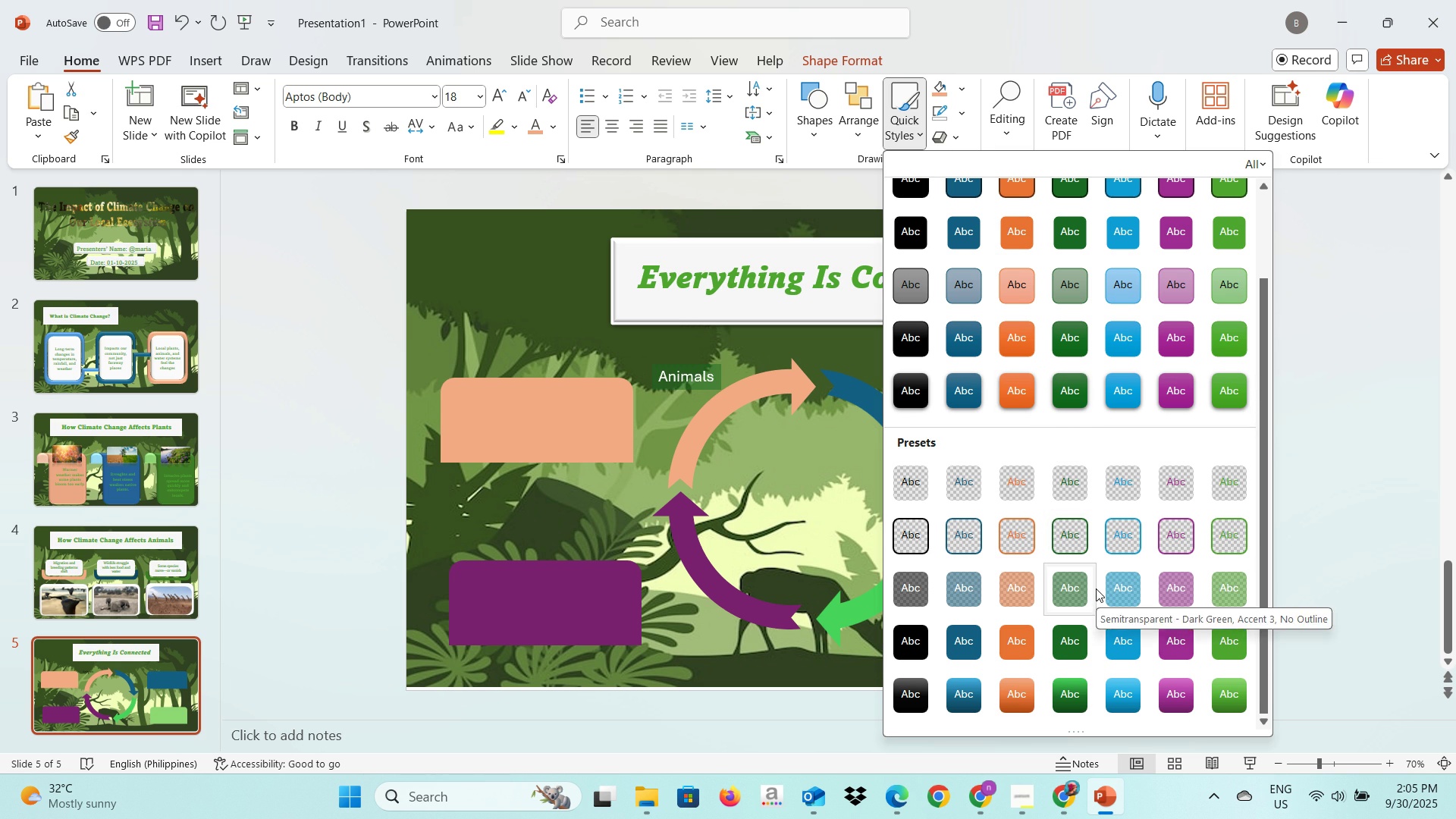 
scroll: coordinate [1096, 588], scroll_direction: up, amount: 2.0
 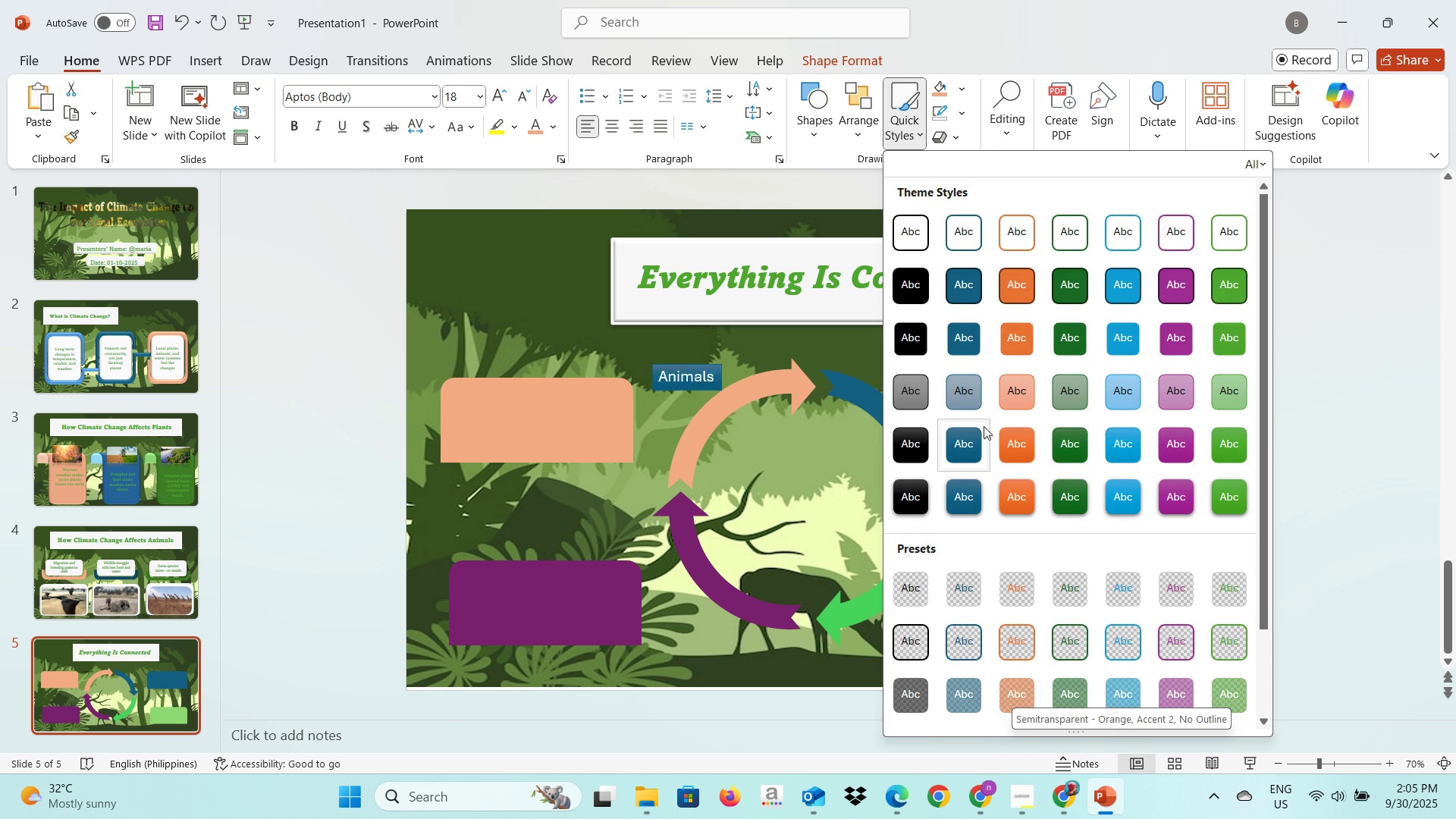 
left_click([1007, 400])